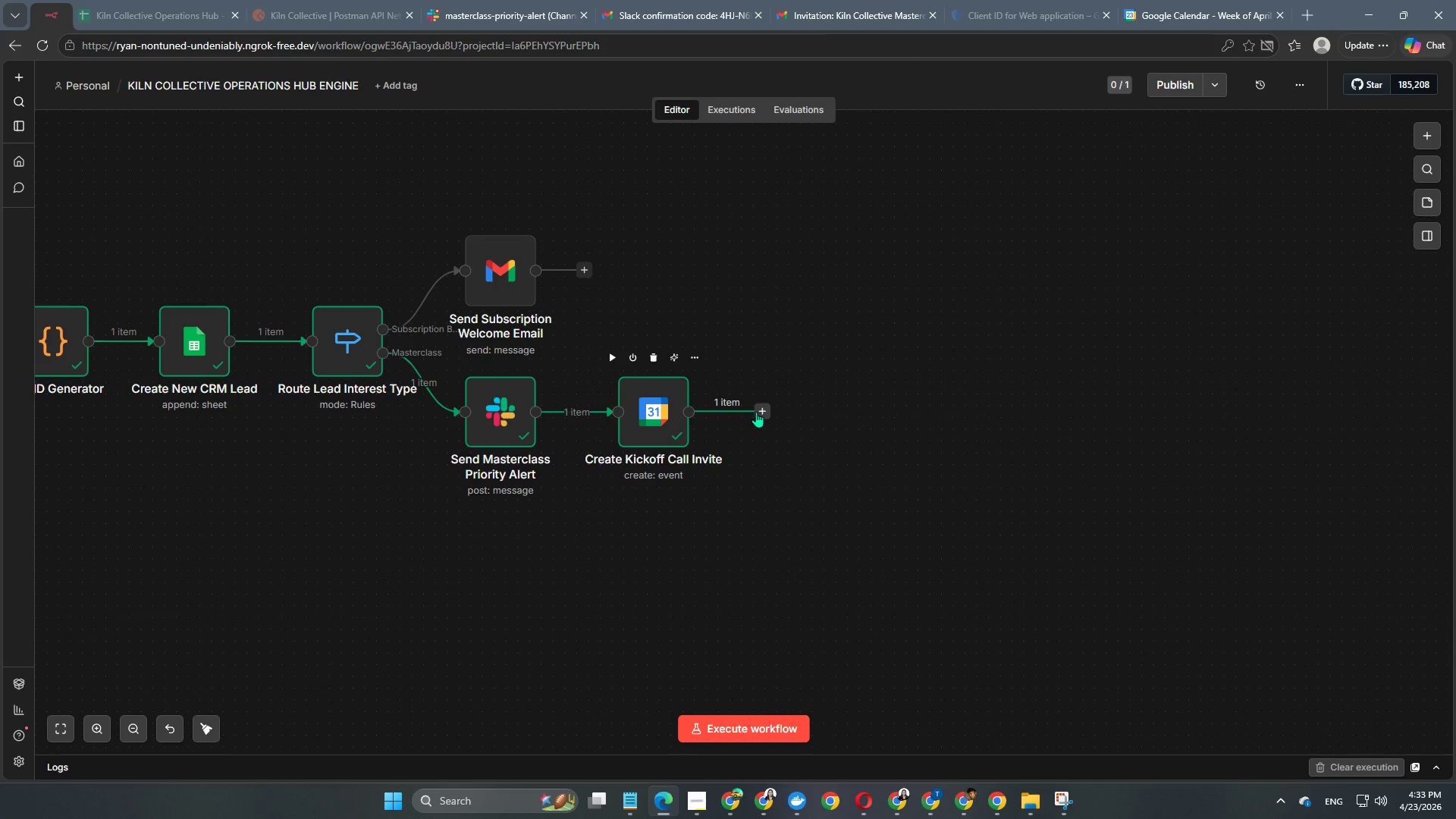 
left_click([766, 410])
 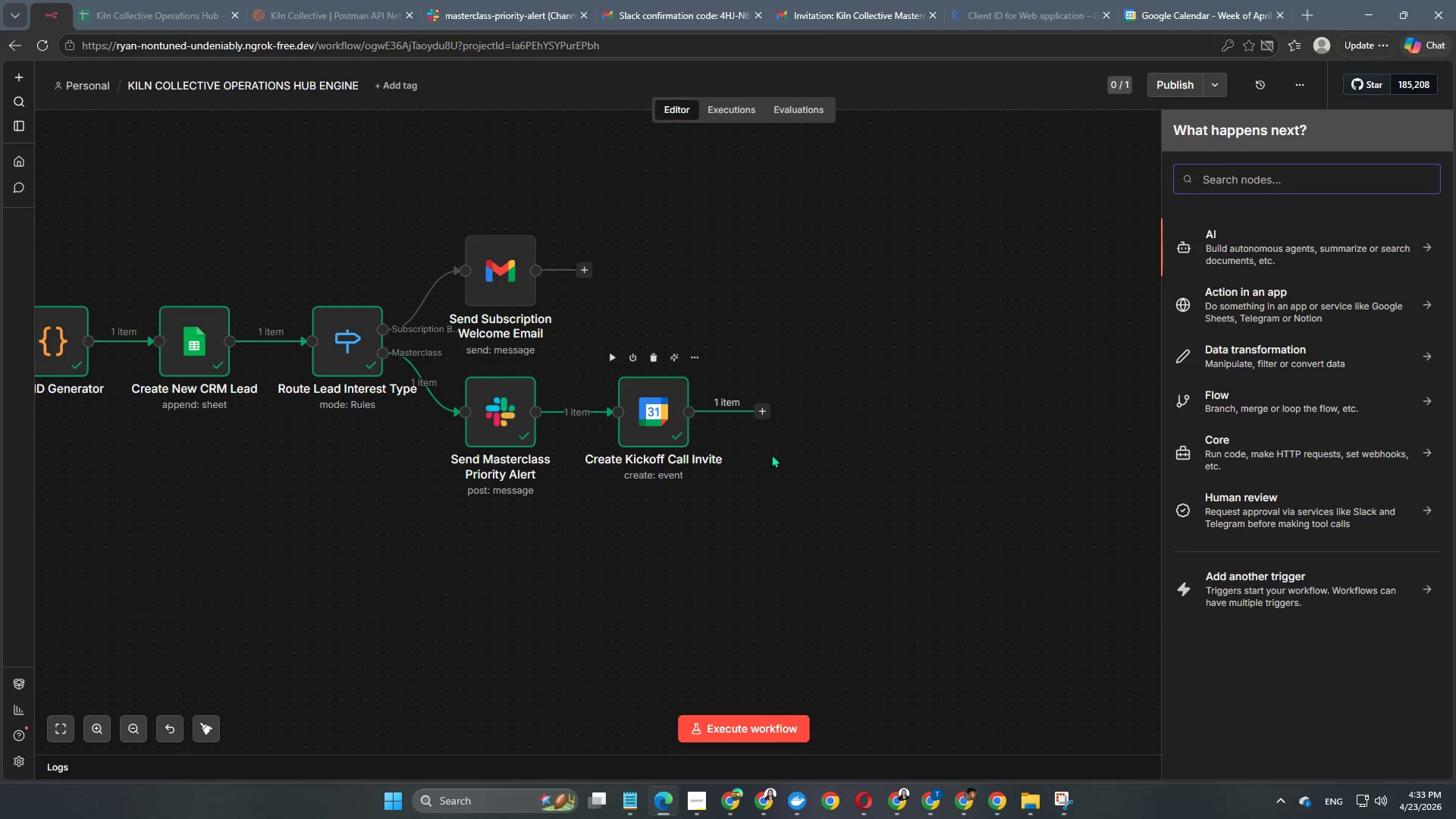 
left_click([813, 467])
 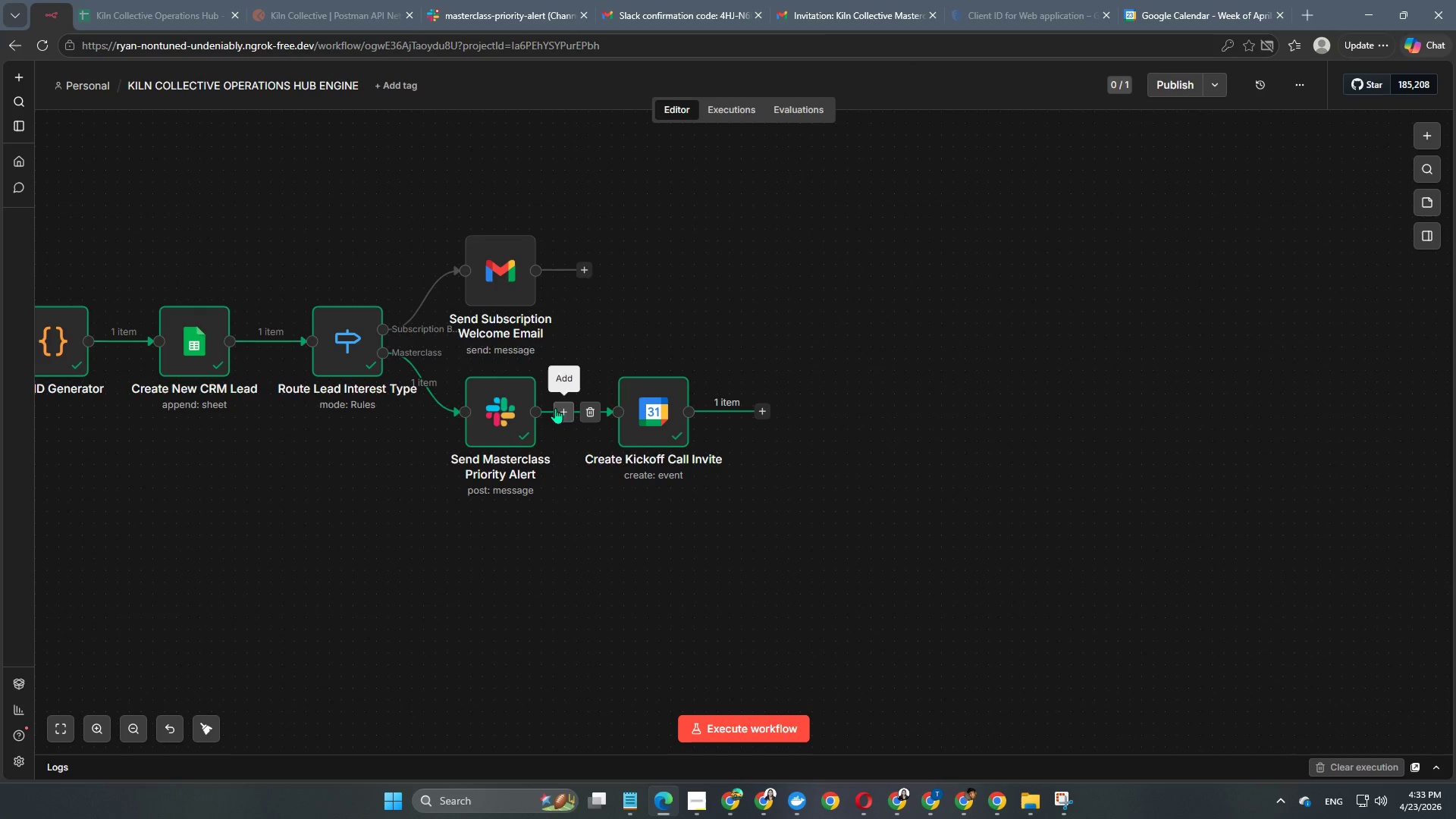 
left_click([560, 415])
 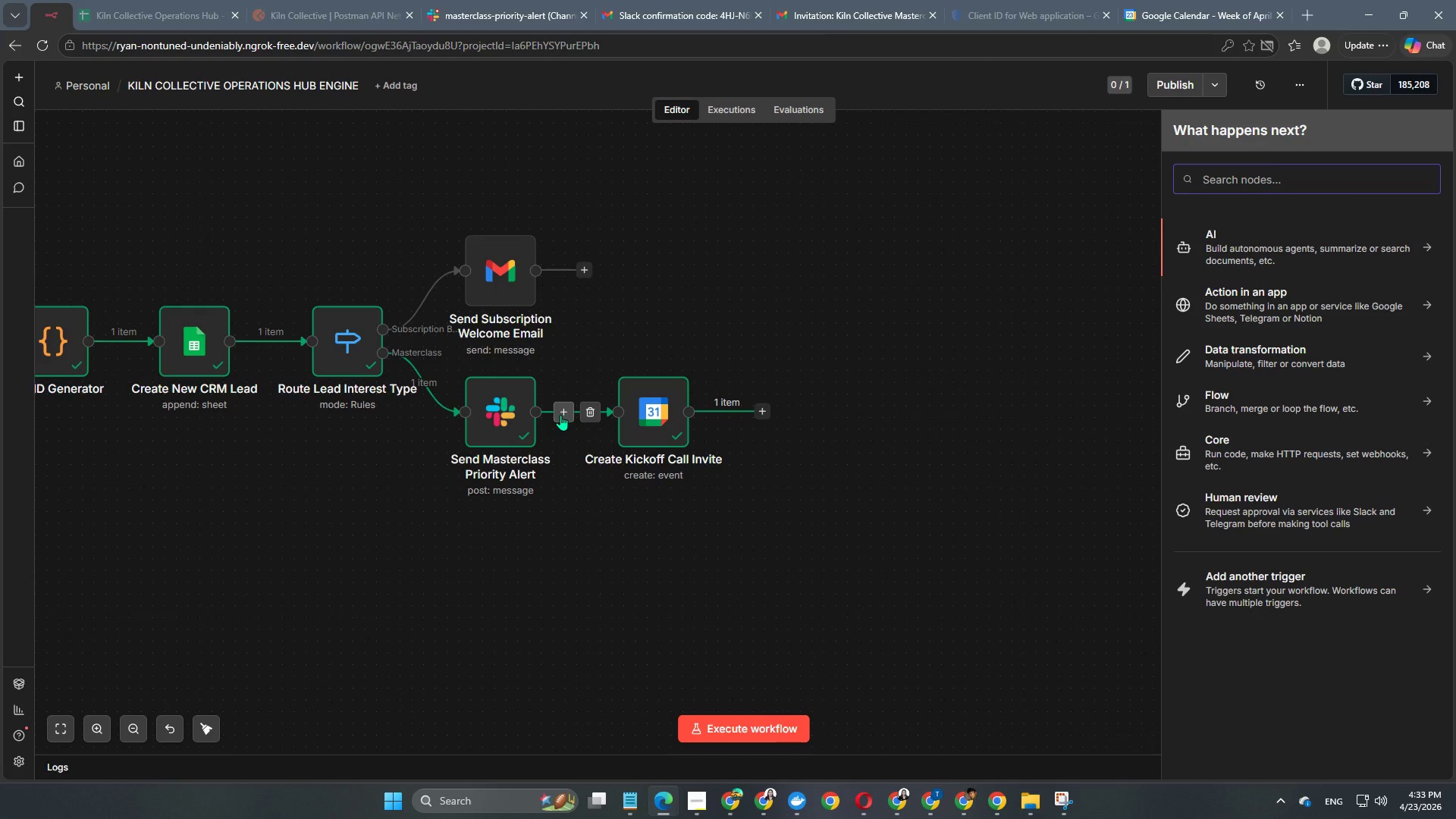 
type(gmail)
 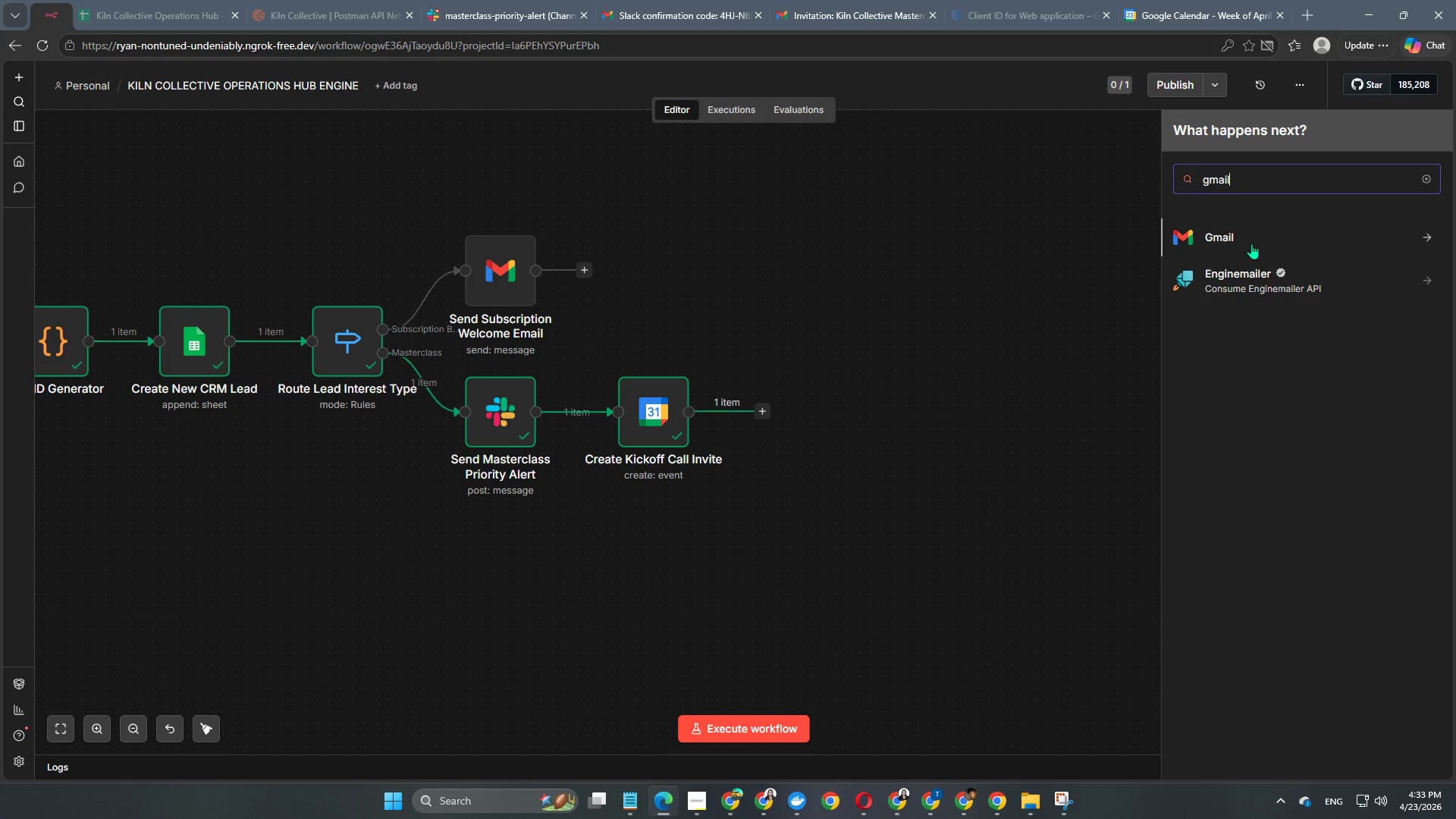 
left_click([1223, 238])
 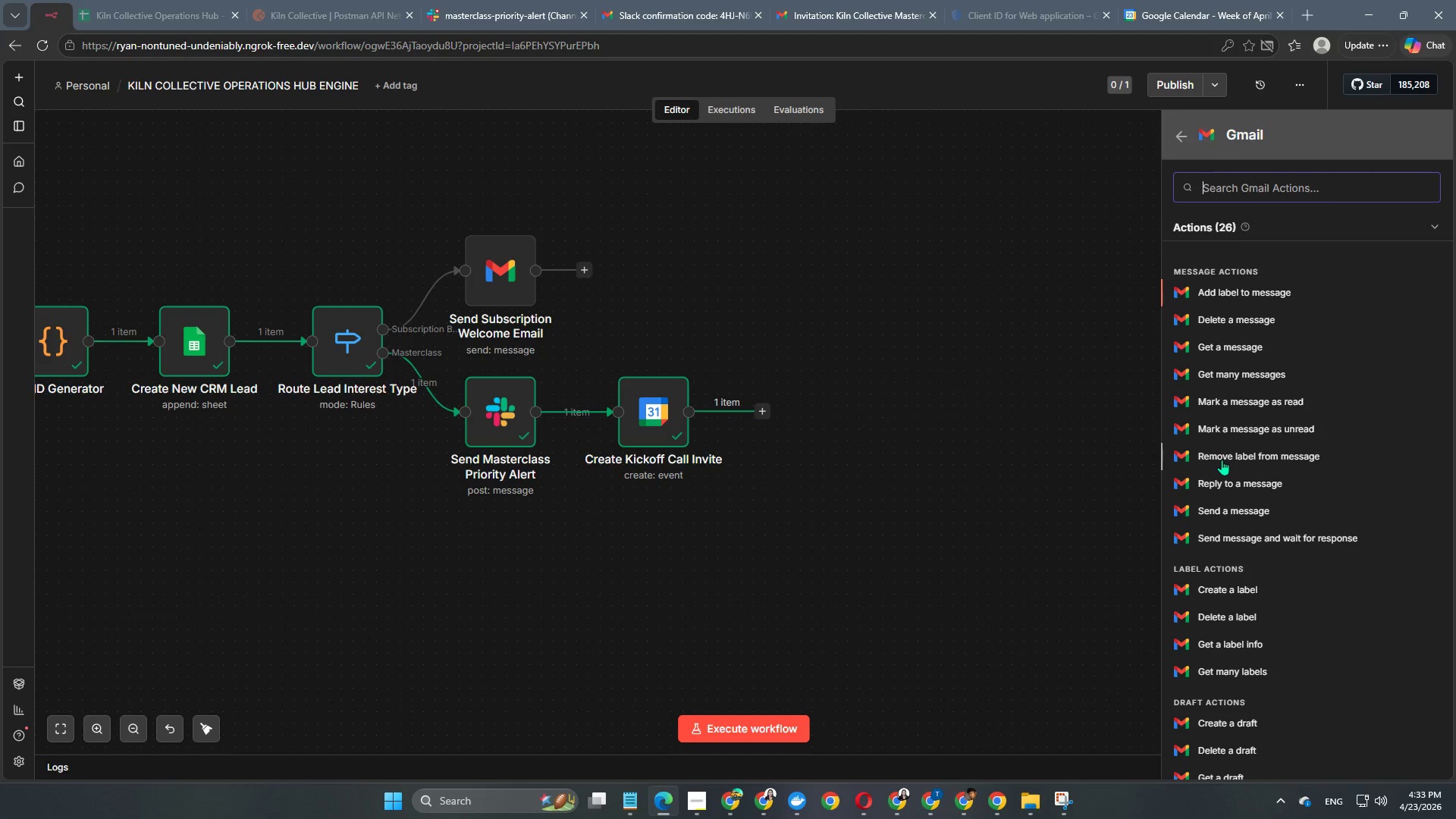 
scroll: coordinate [1222, 460], scroll_direction: none, amount: 0.0
 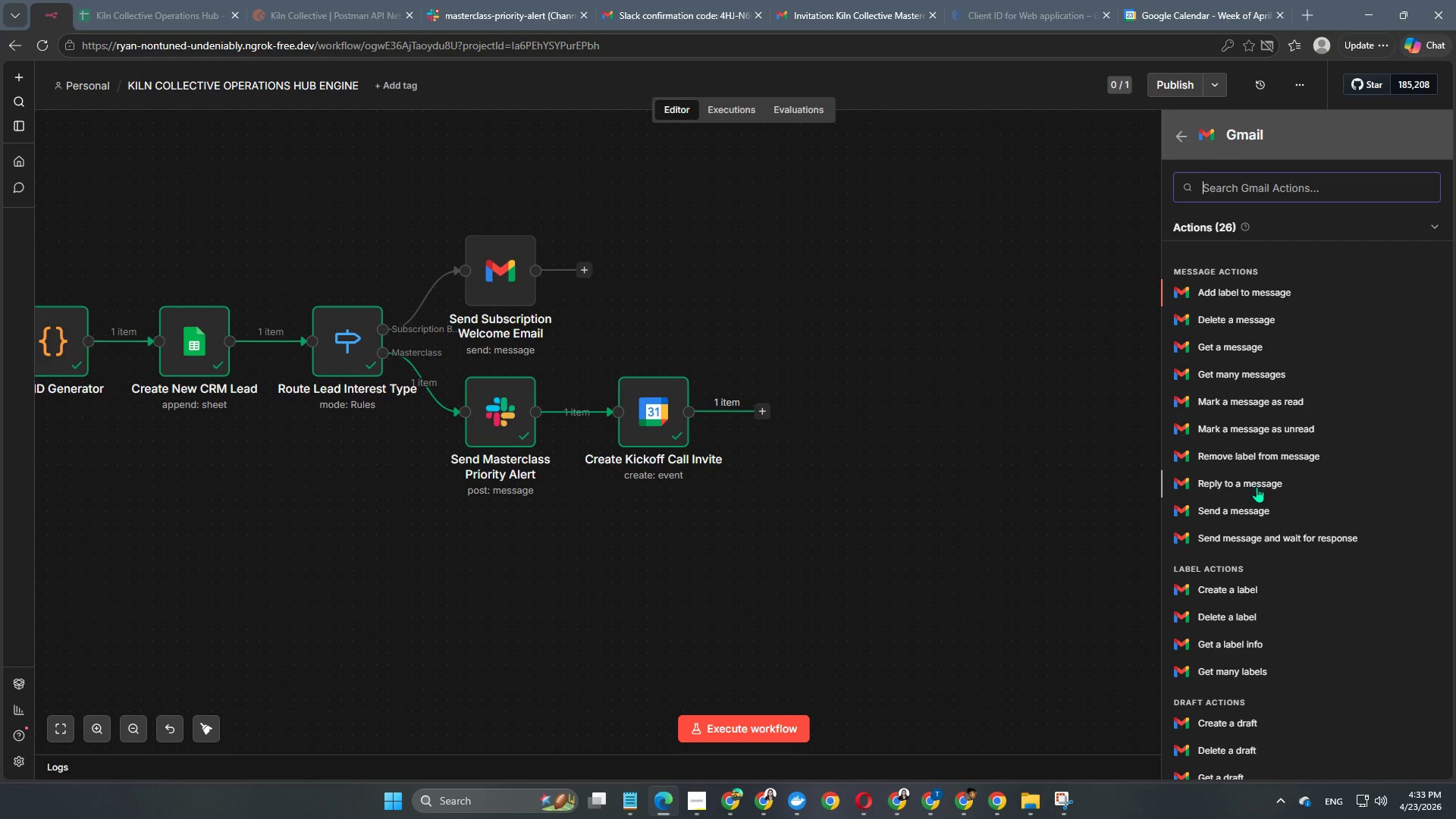 
scroll: coordinate [1247, 585], scroll_direction: down, amount: 5.0
 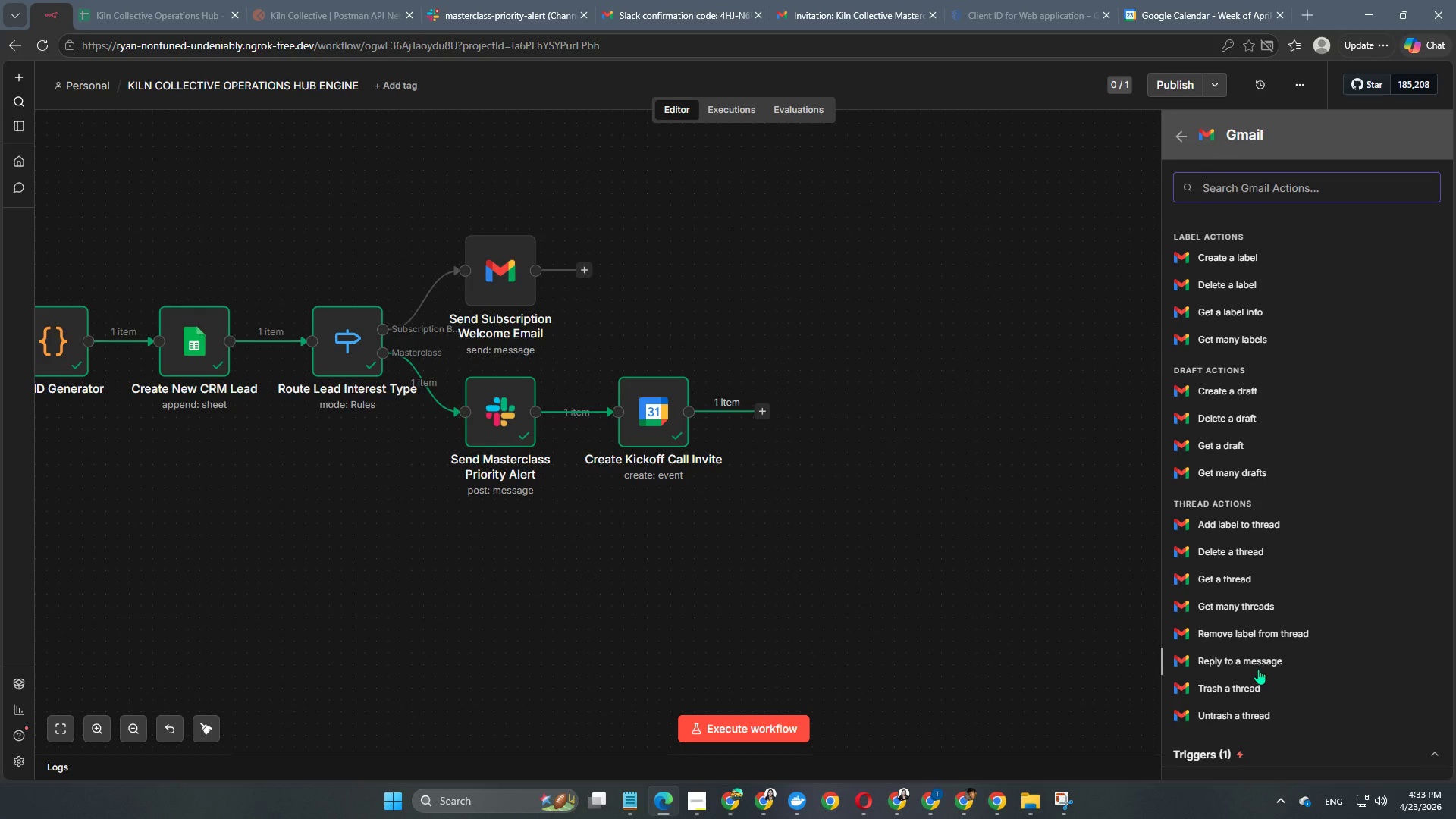 
scroll: coordinate [1257, 657], scroll_direction: up, amount: 4.0
 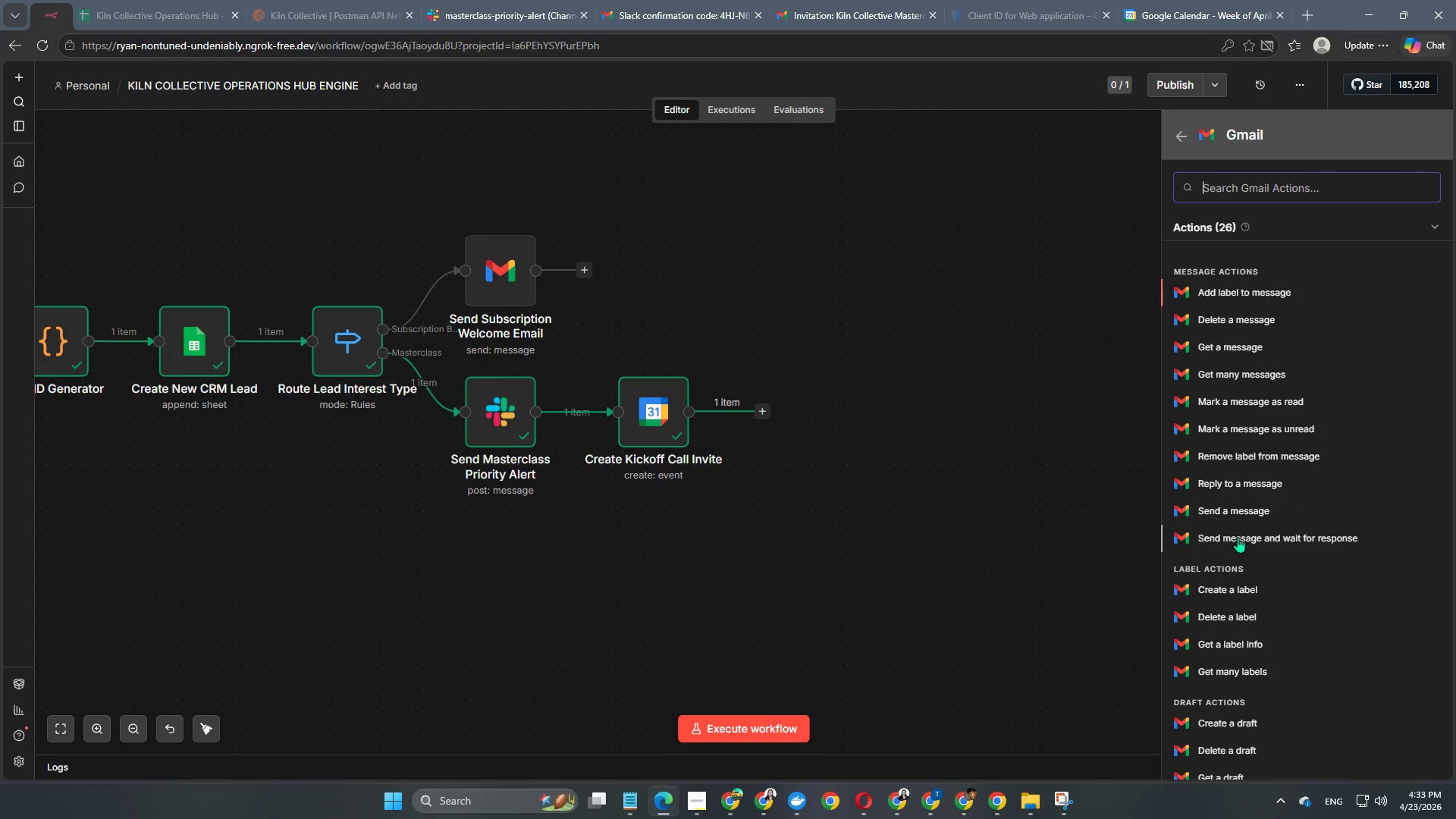 
left_click([1238, 504])
 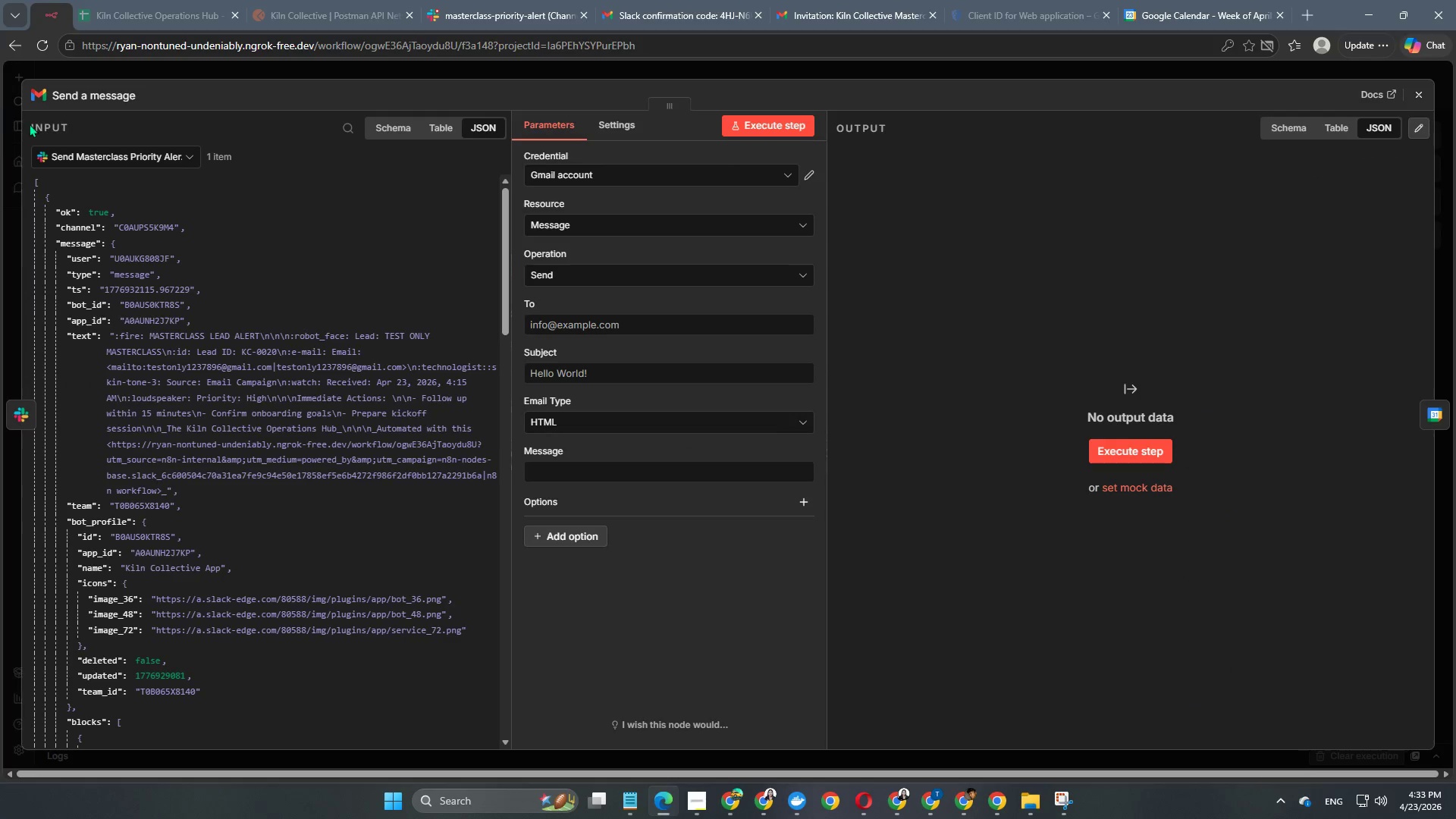 
left_click([96, 99])
 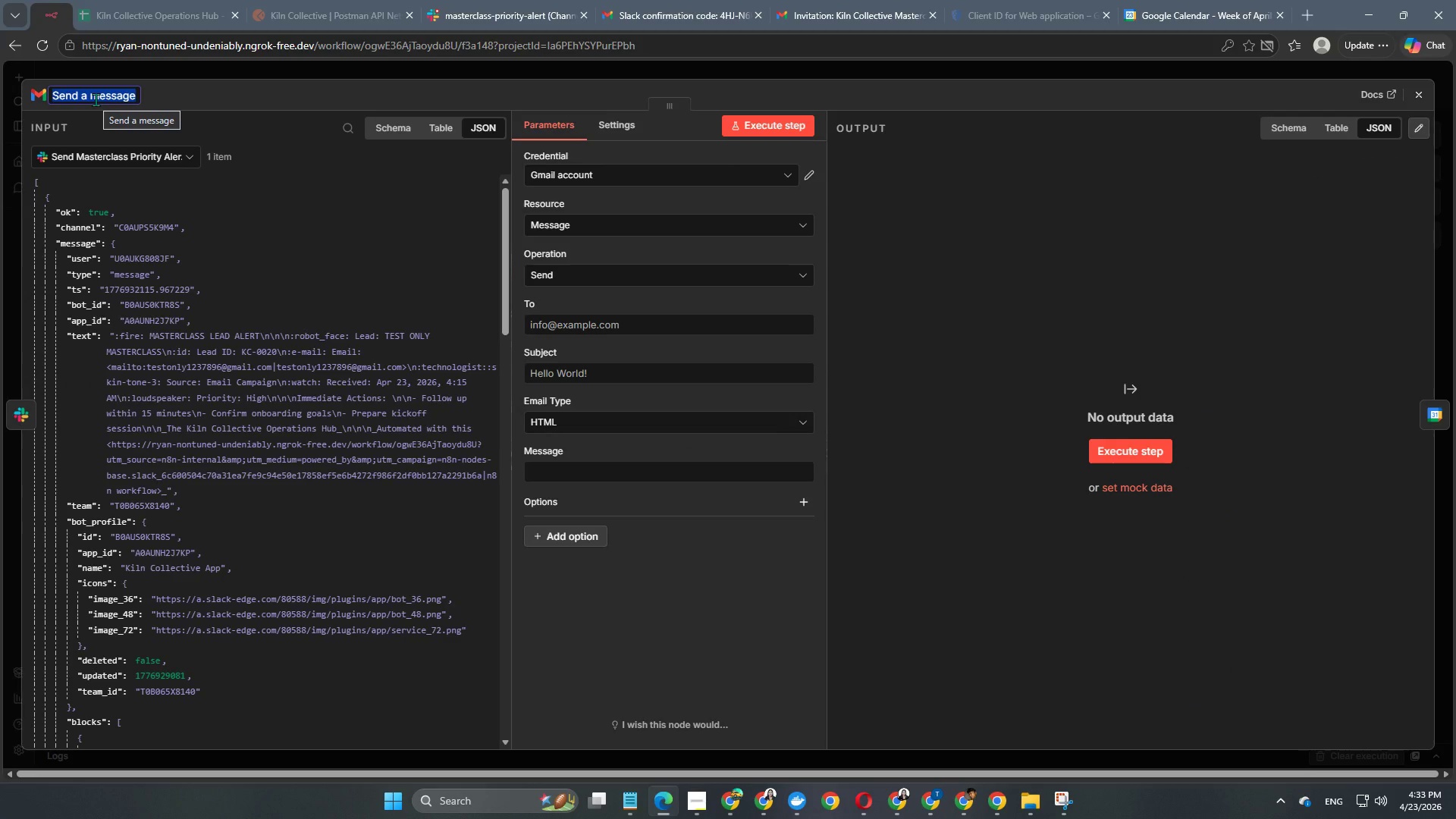 
type(Sen d)
key(Backspace)
key(Backspace)
type(d Mastercall)
key(Backspace)
key(Backspace)
key(Backspace)
type(lass Welcome)
 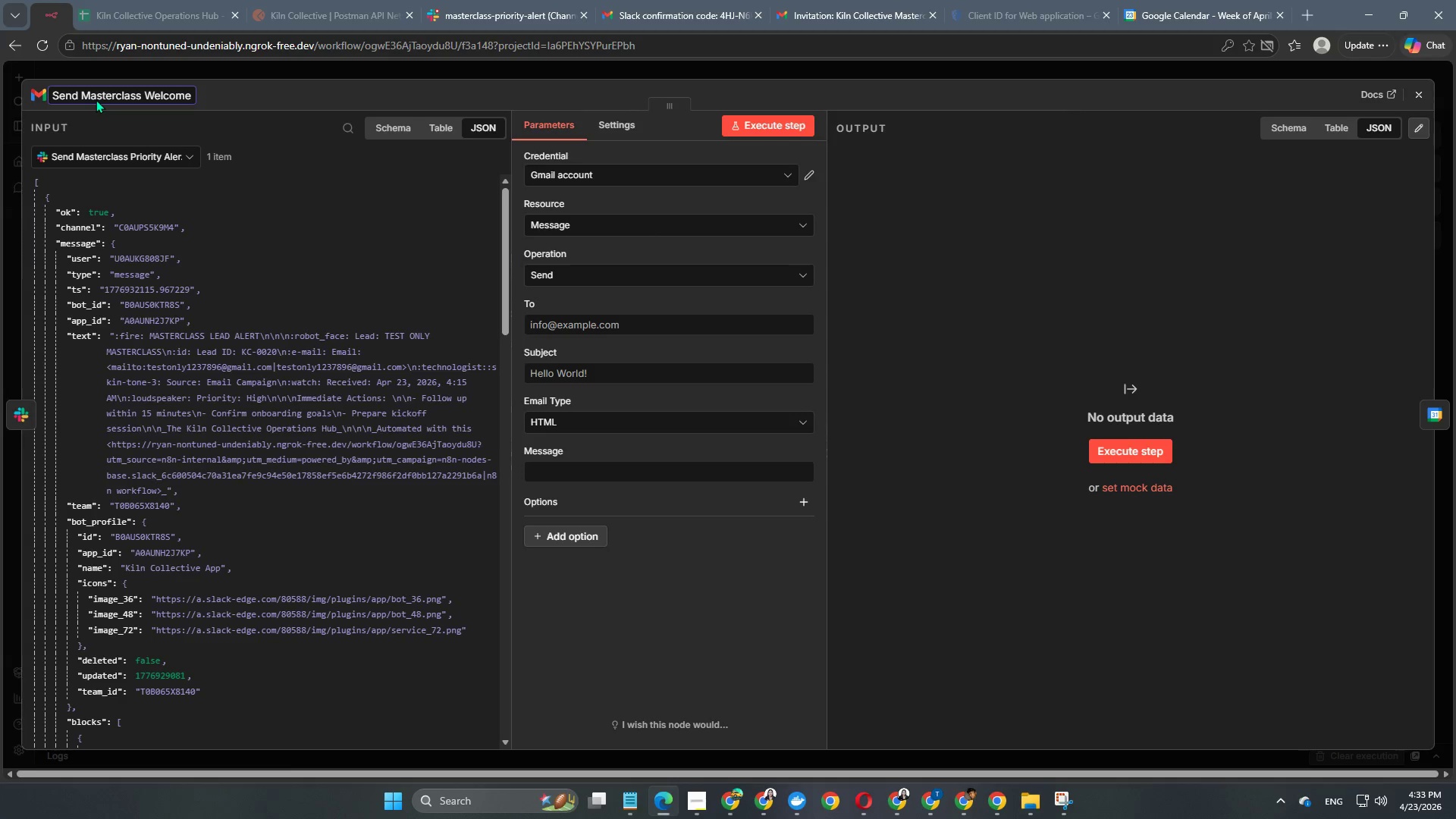 
wait(9.77)
 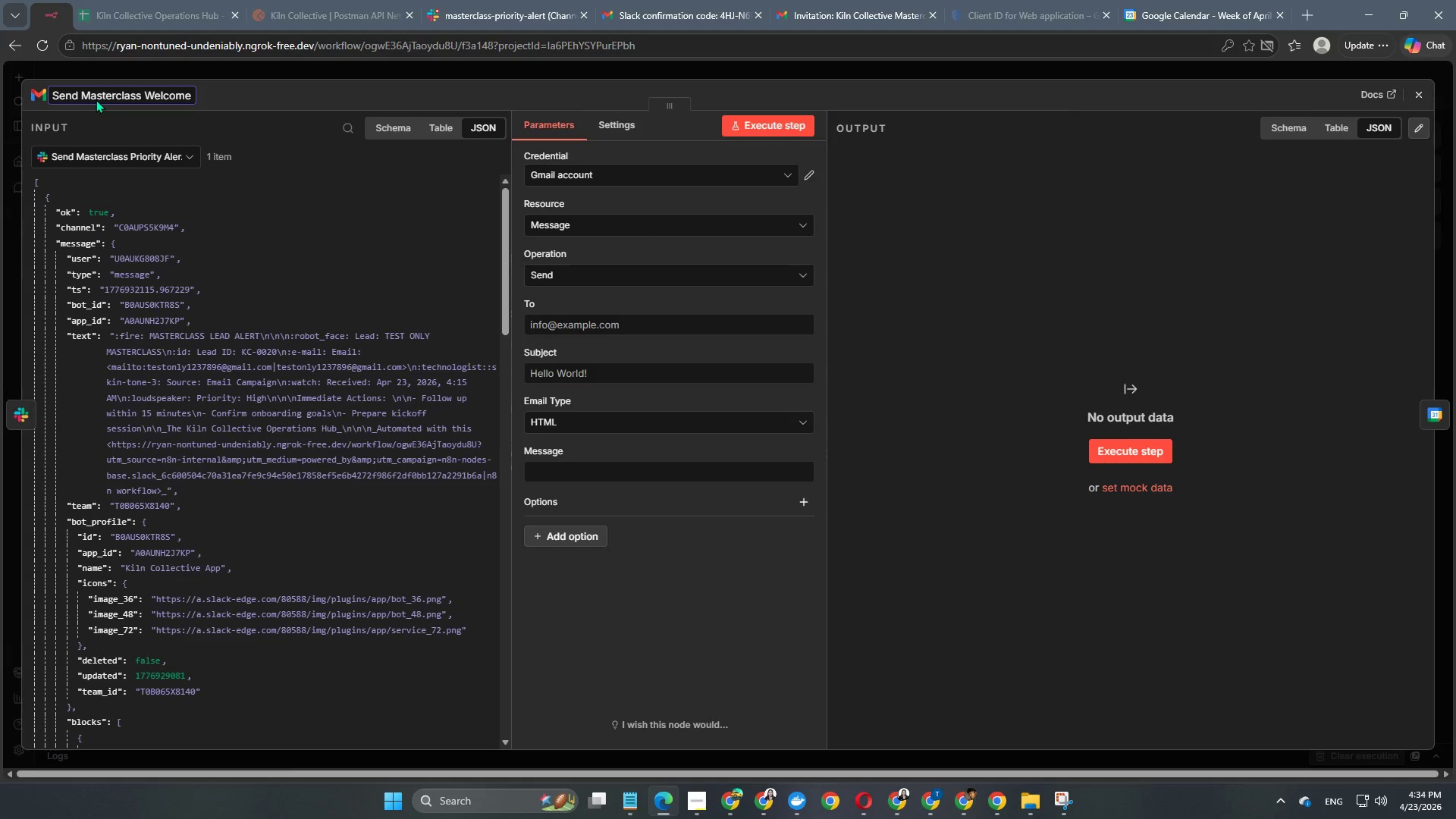 
type( Email)
 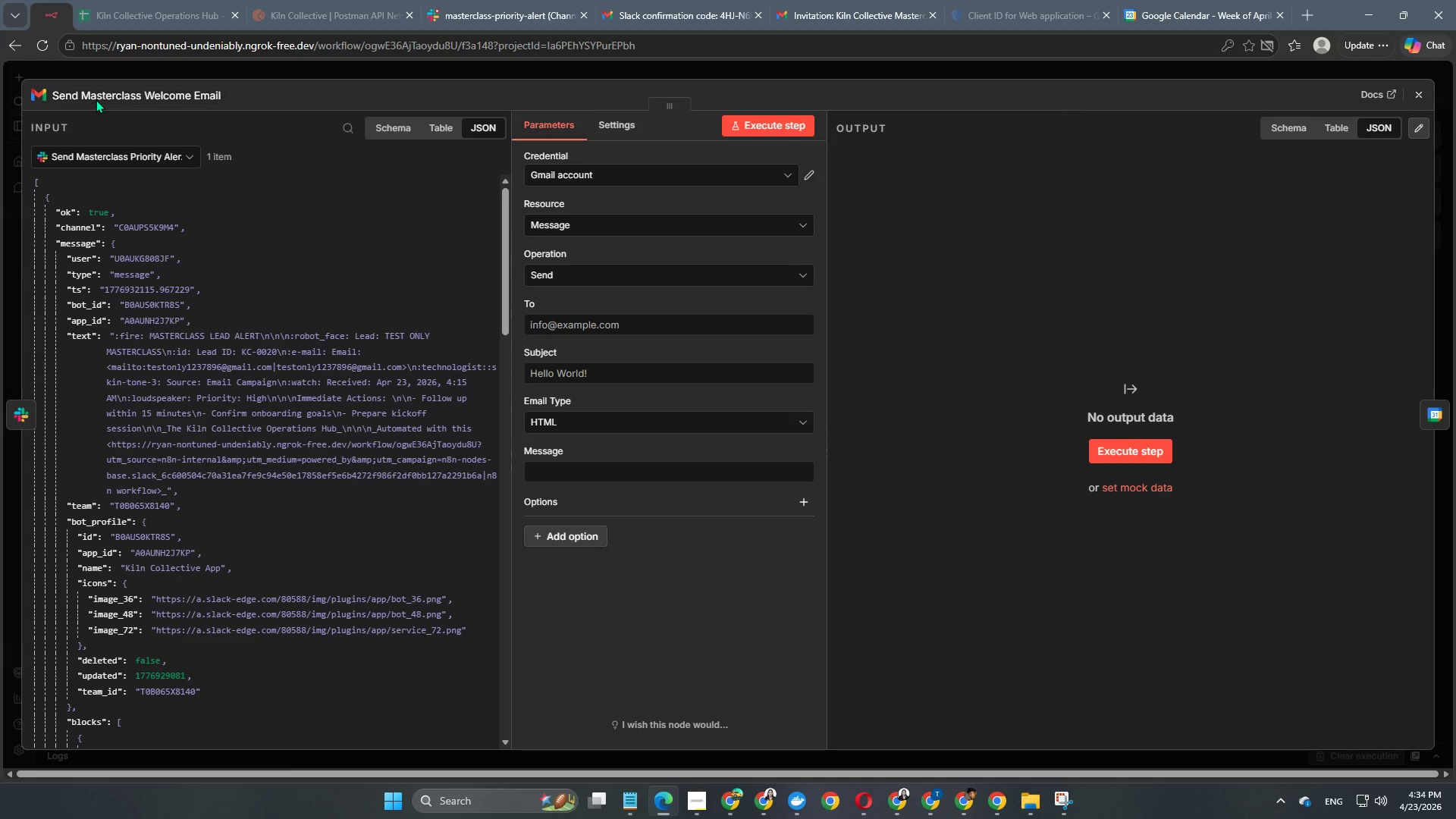 
 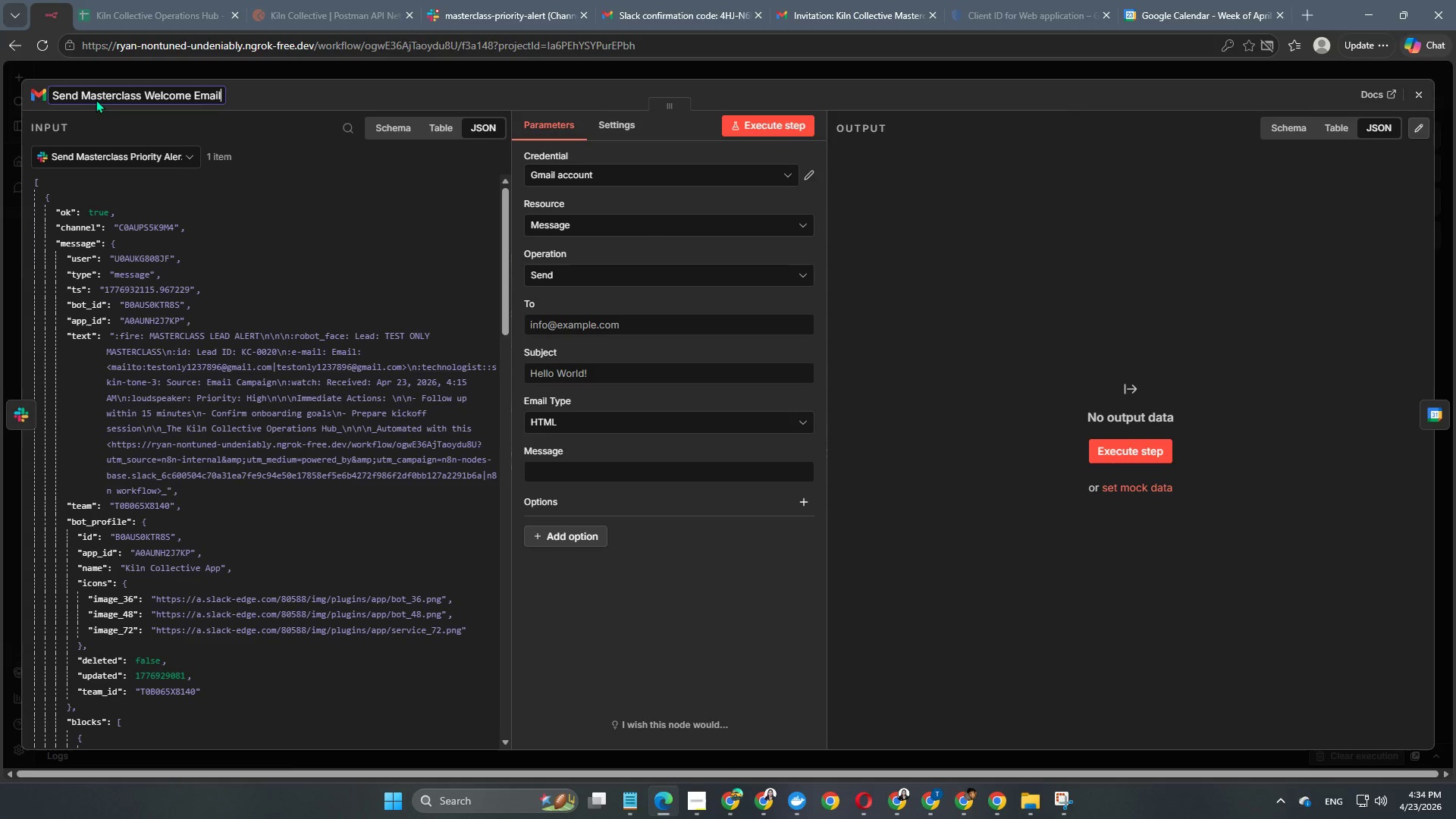 
key(Enter)
 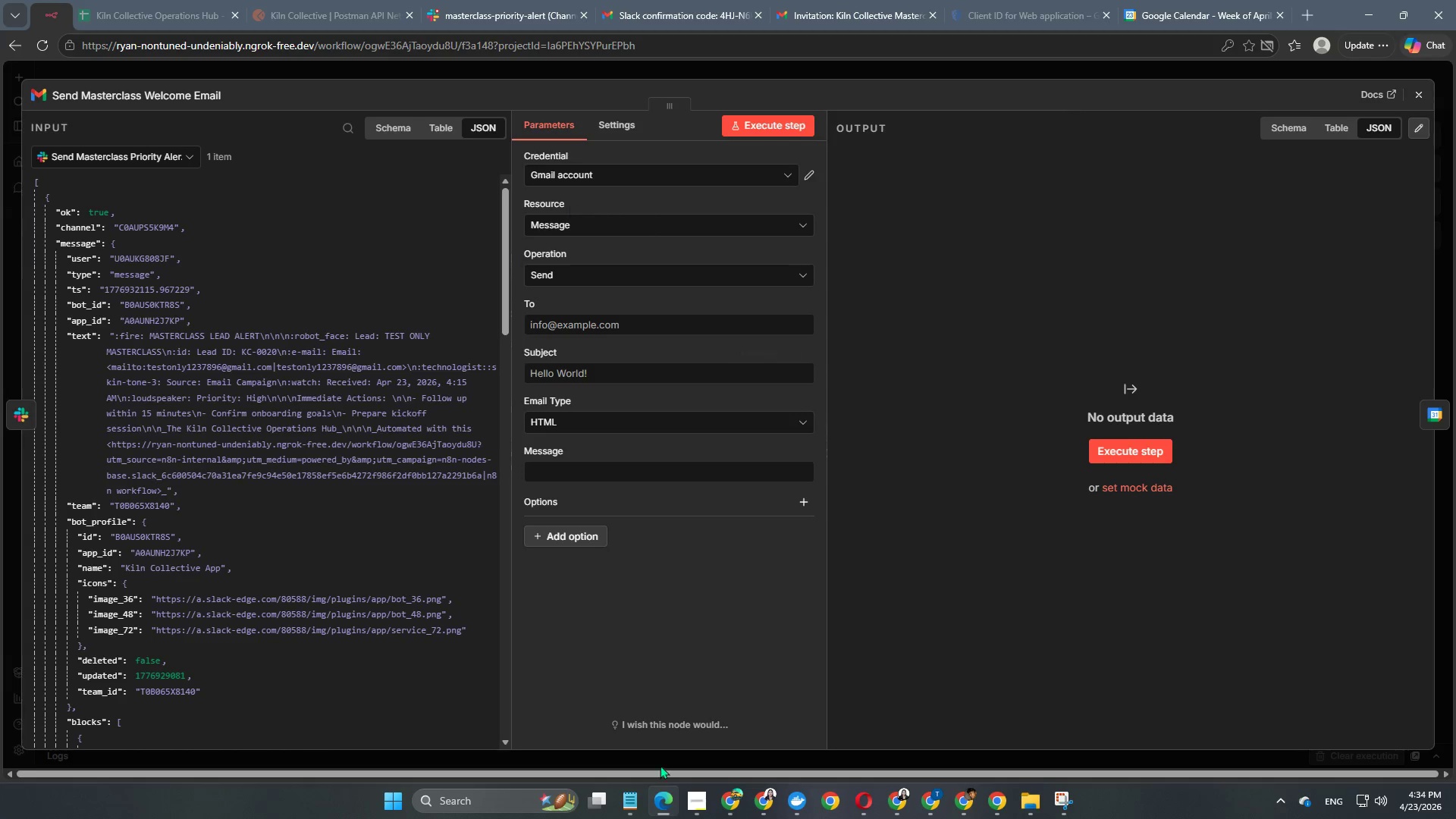 
left_click([688, 808])